 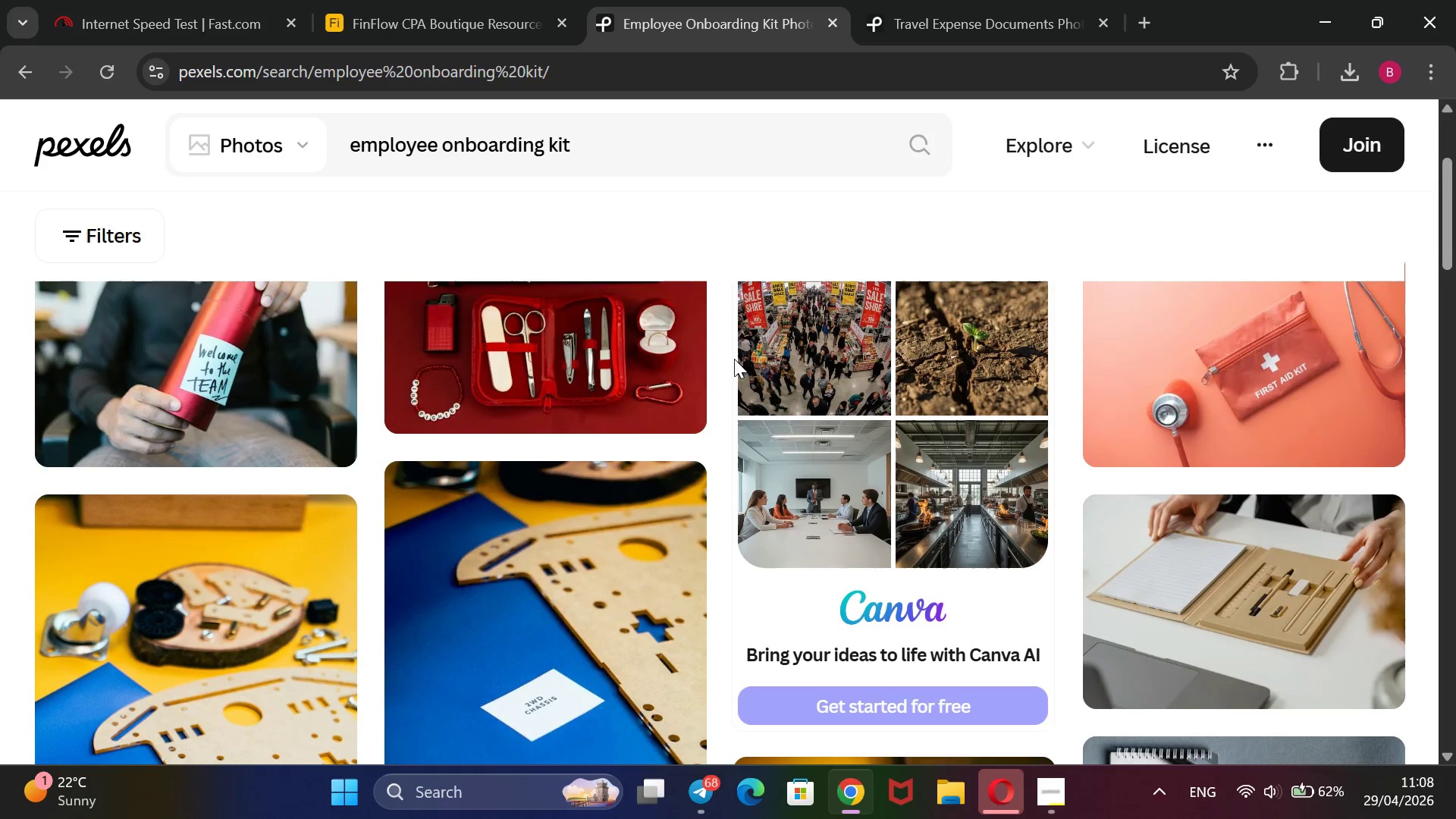 
left_click_drag(start_coordinate=[590, 135], to_coordinate=[312, 127])
 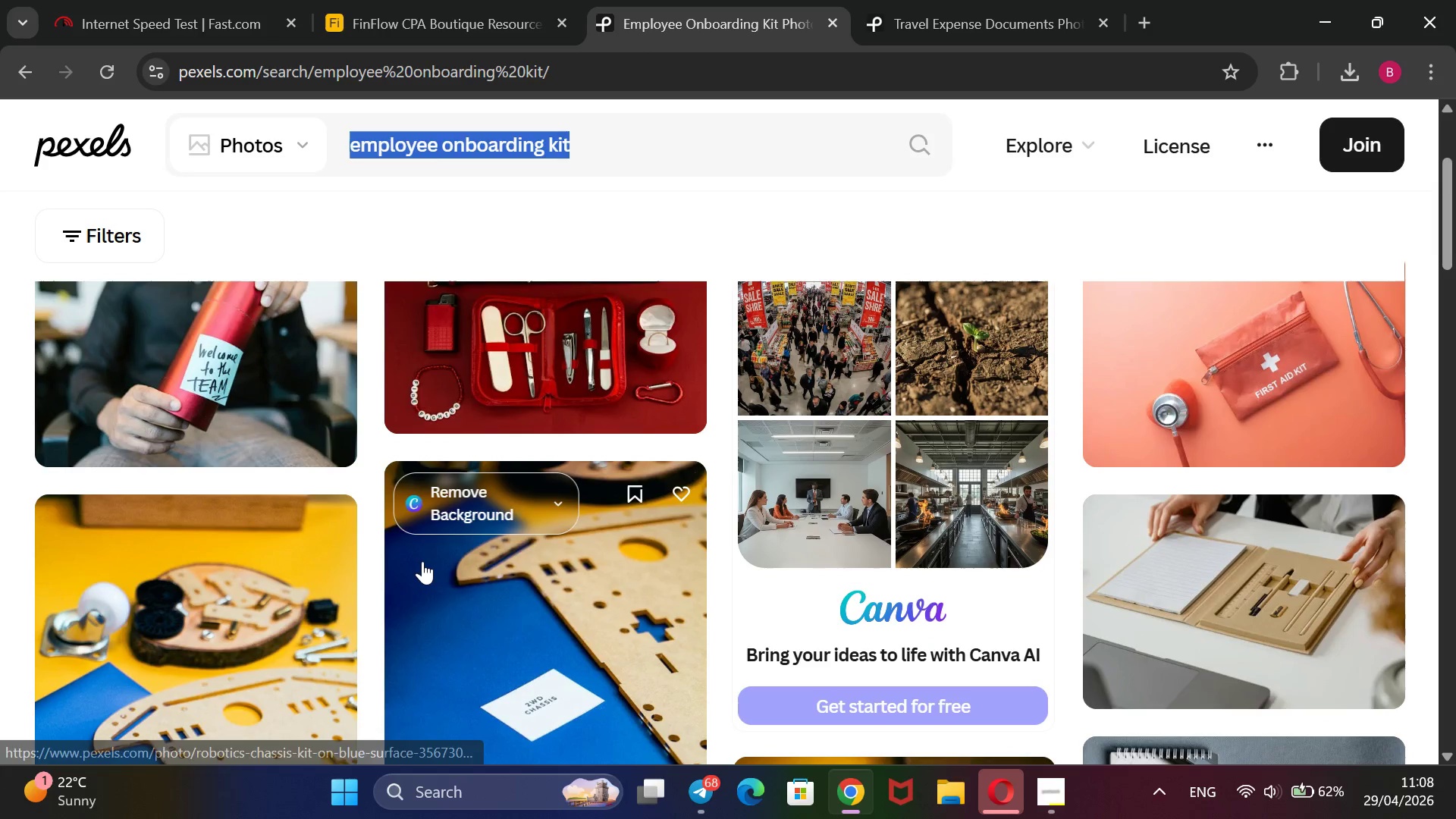 
key(Backspace)
type(office new hire documents])
 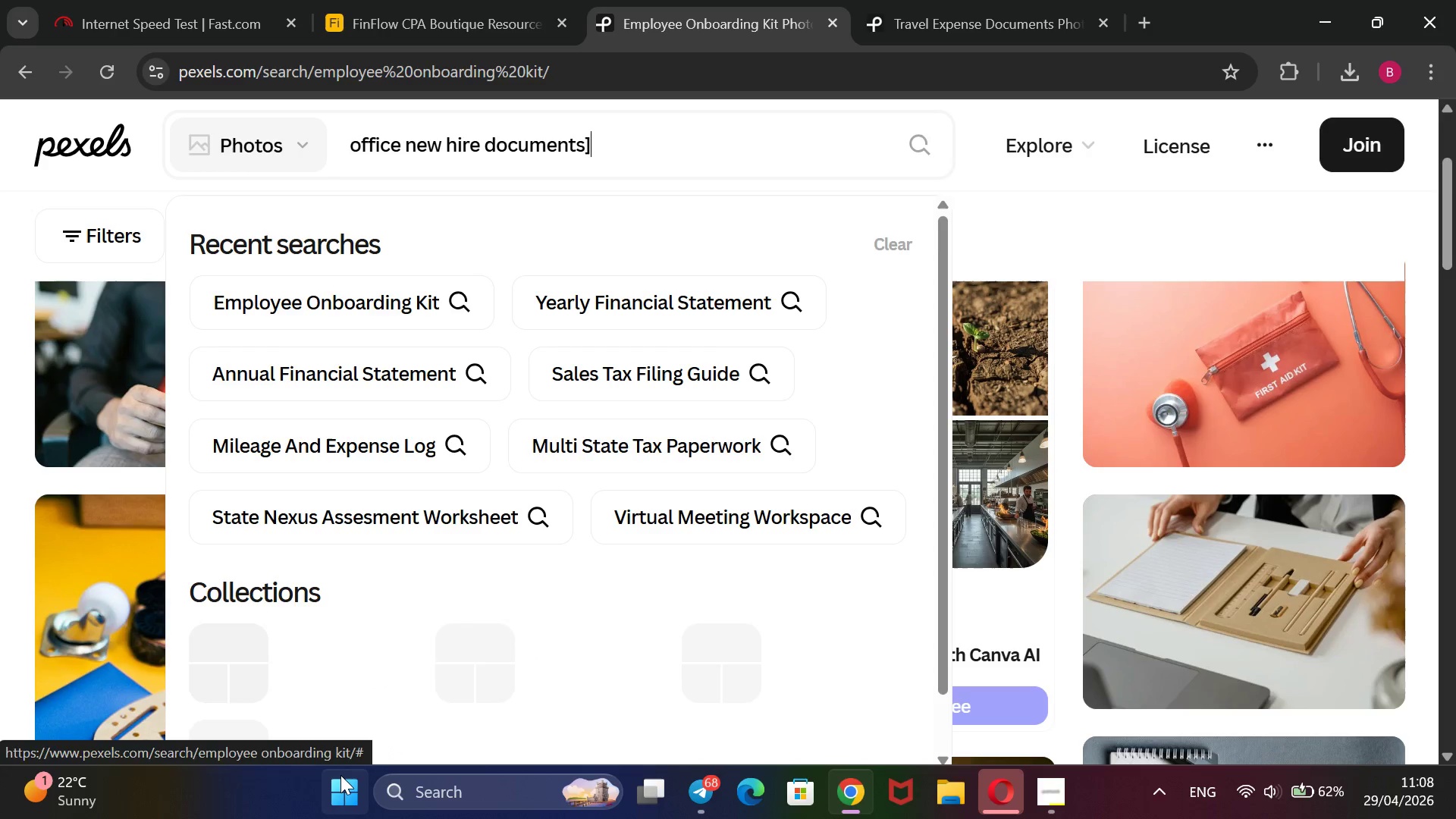 
key(Backspace)
 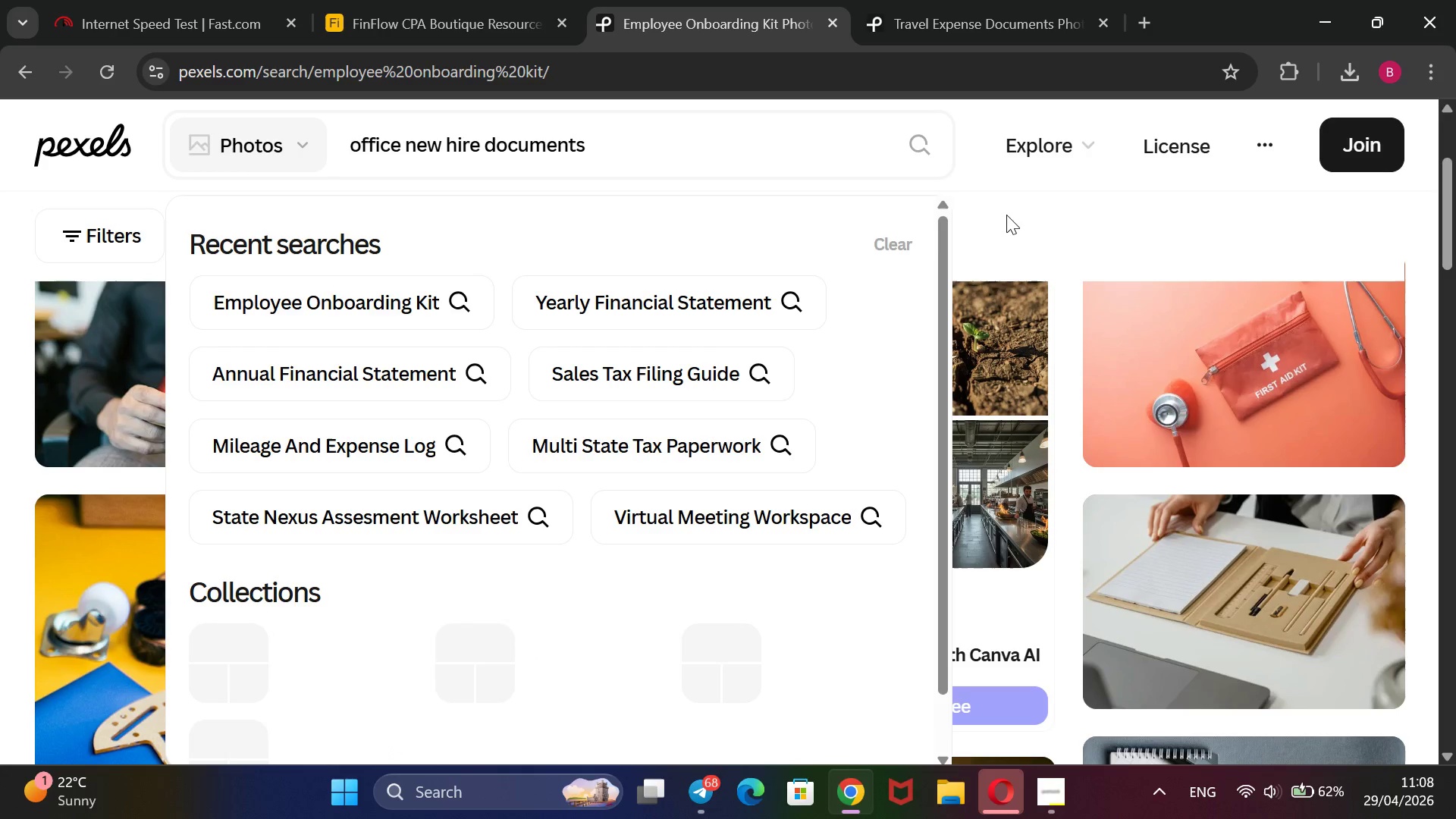 
wait(5.3)
 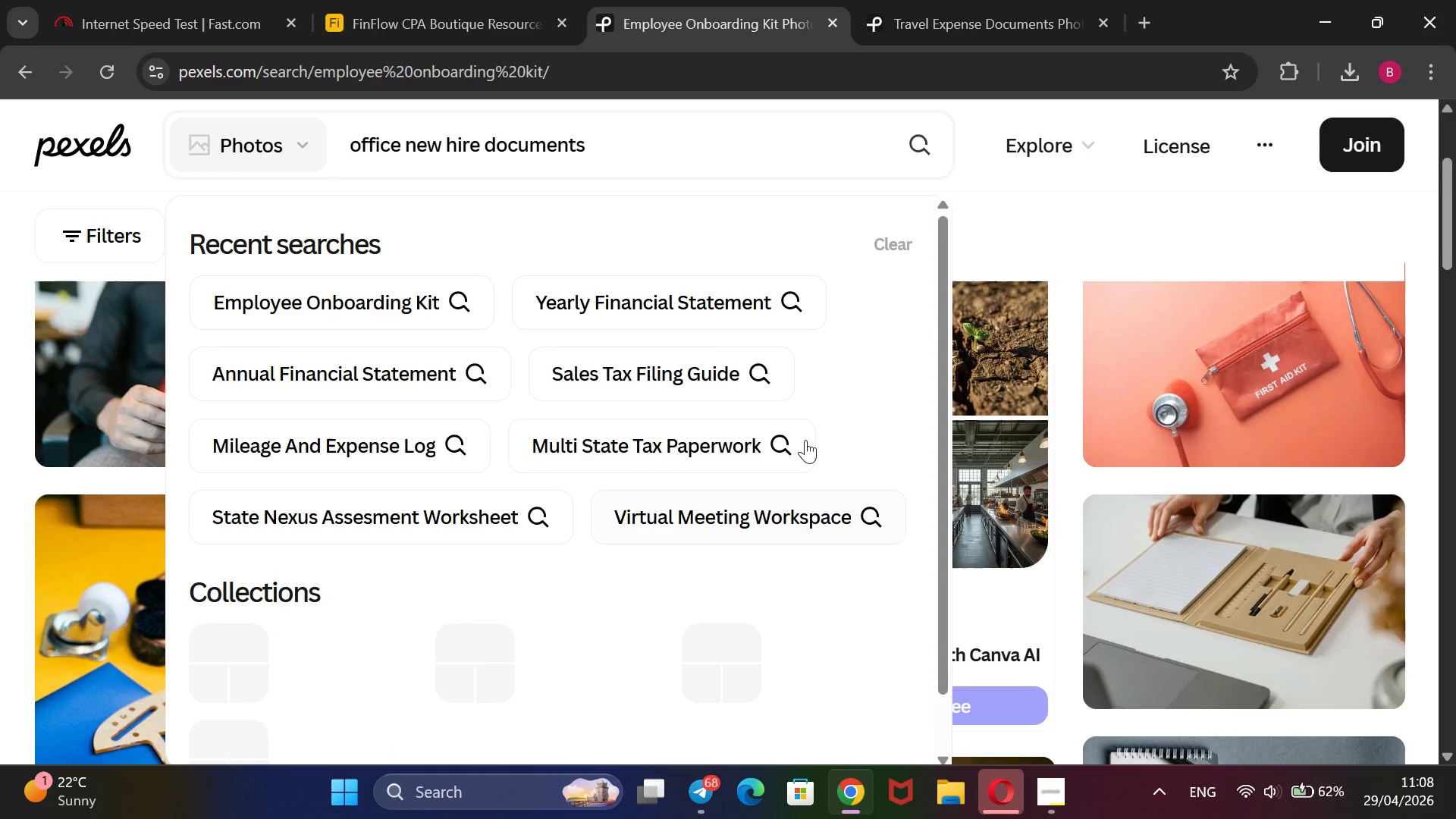 
left_click([887, 236])
 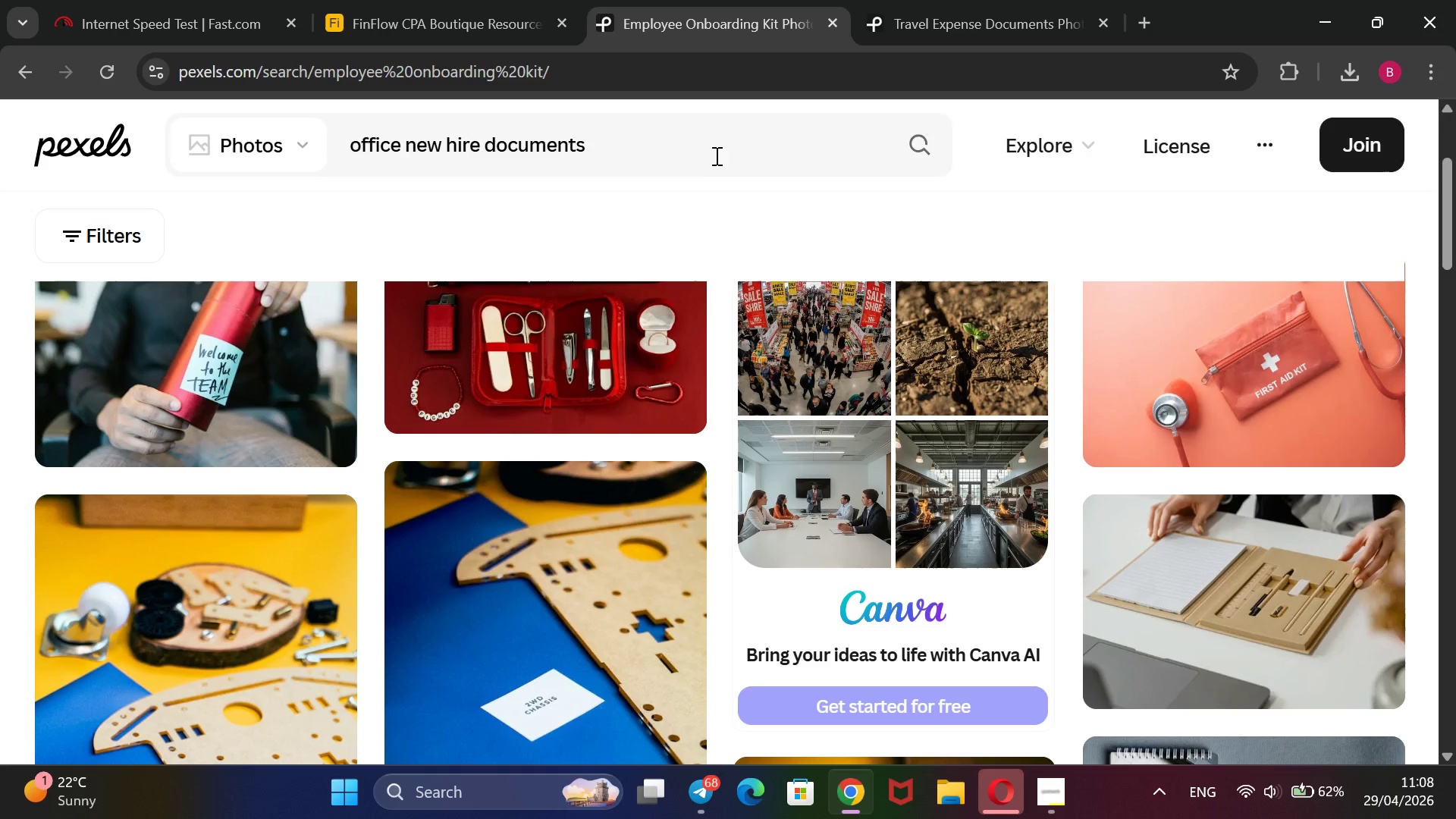 
left_click([723, 153])
 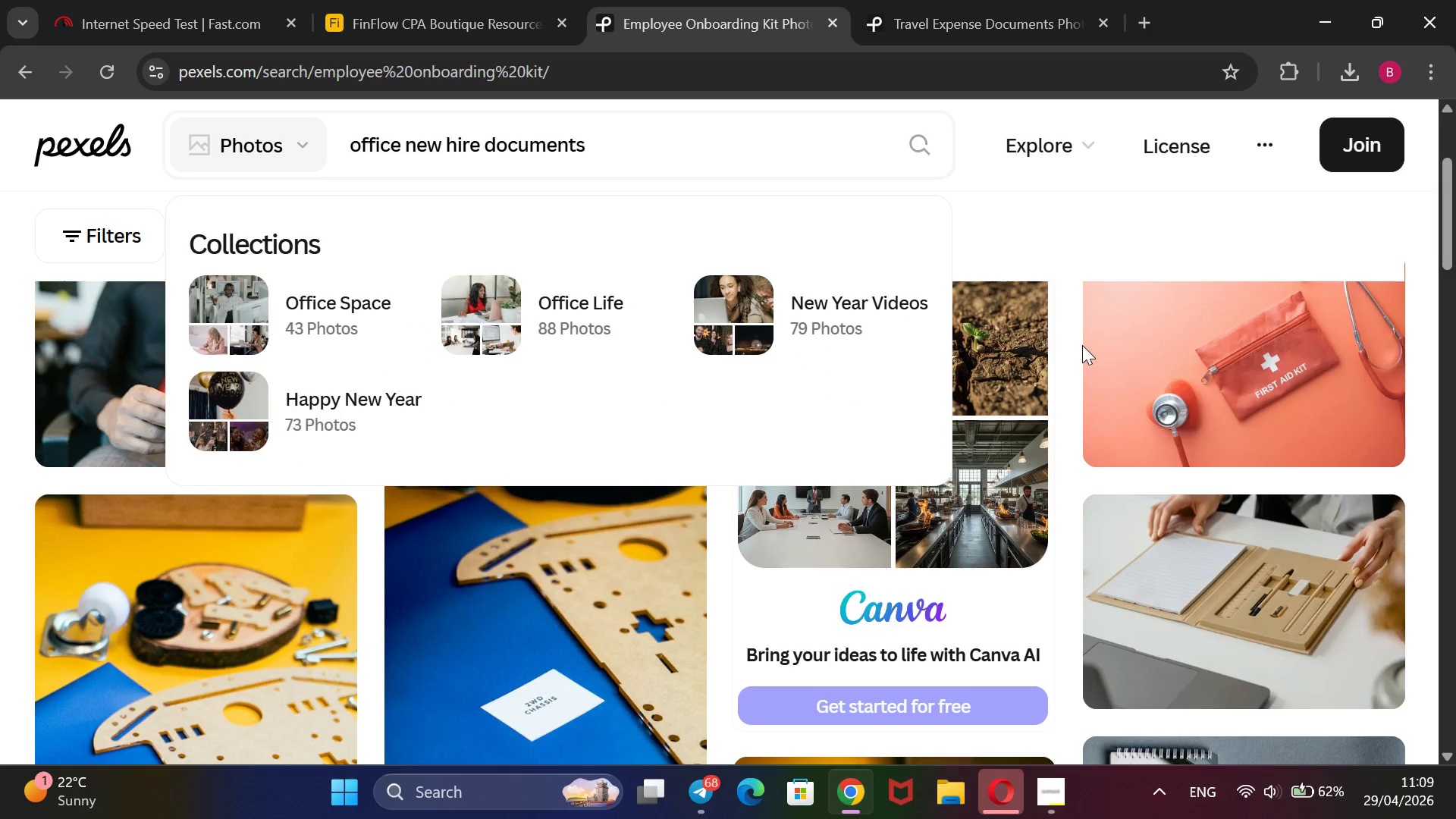 
key(Enter)